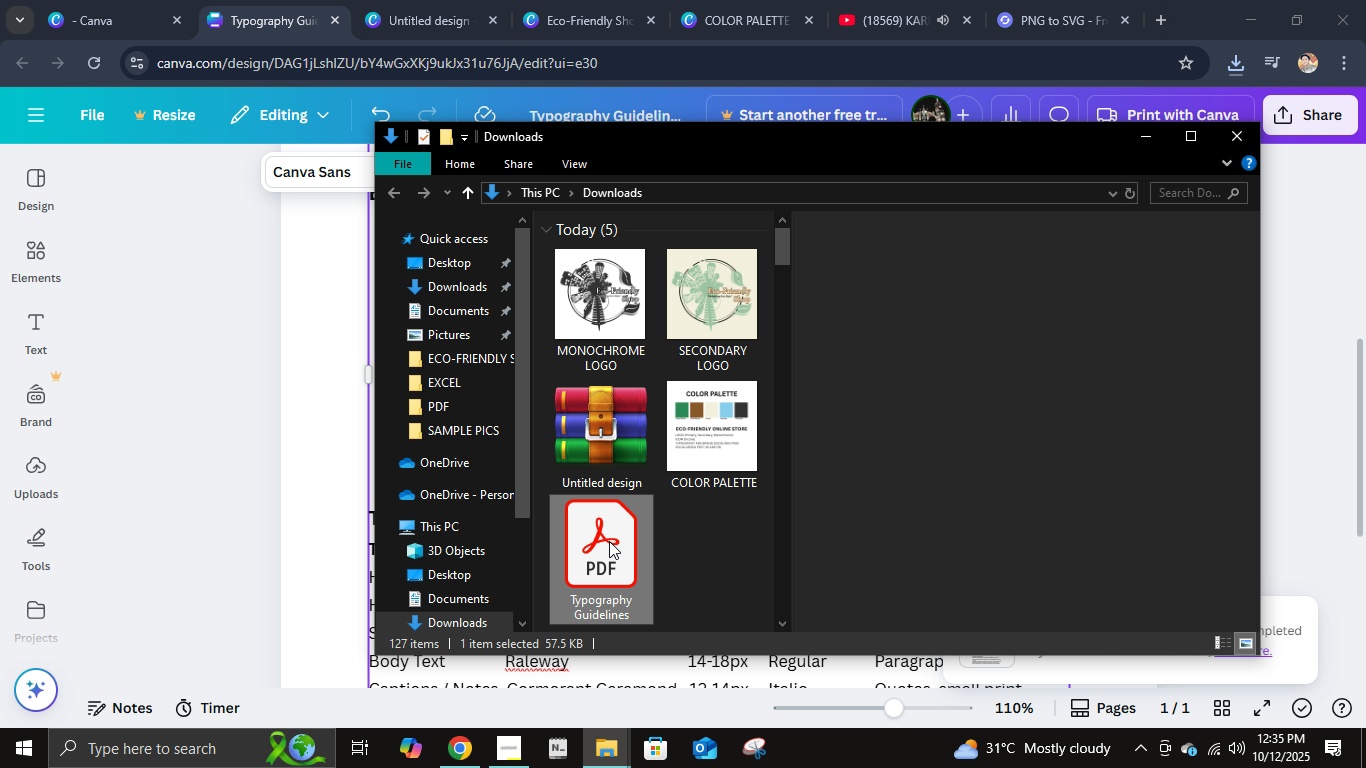 
key(Control+X)
 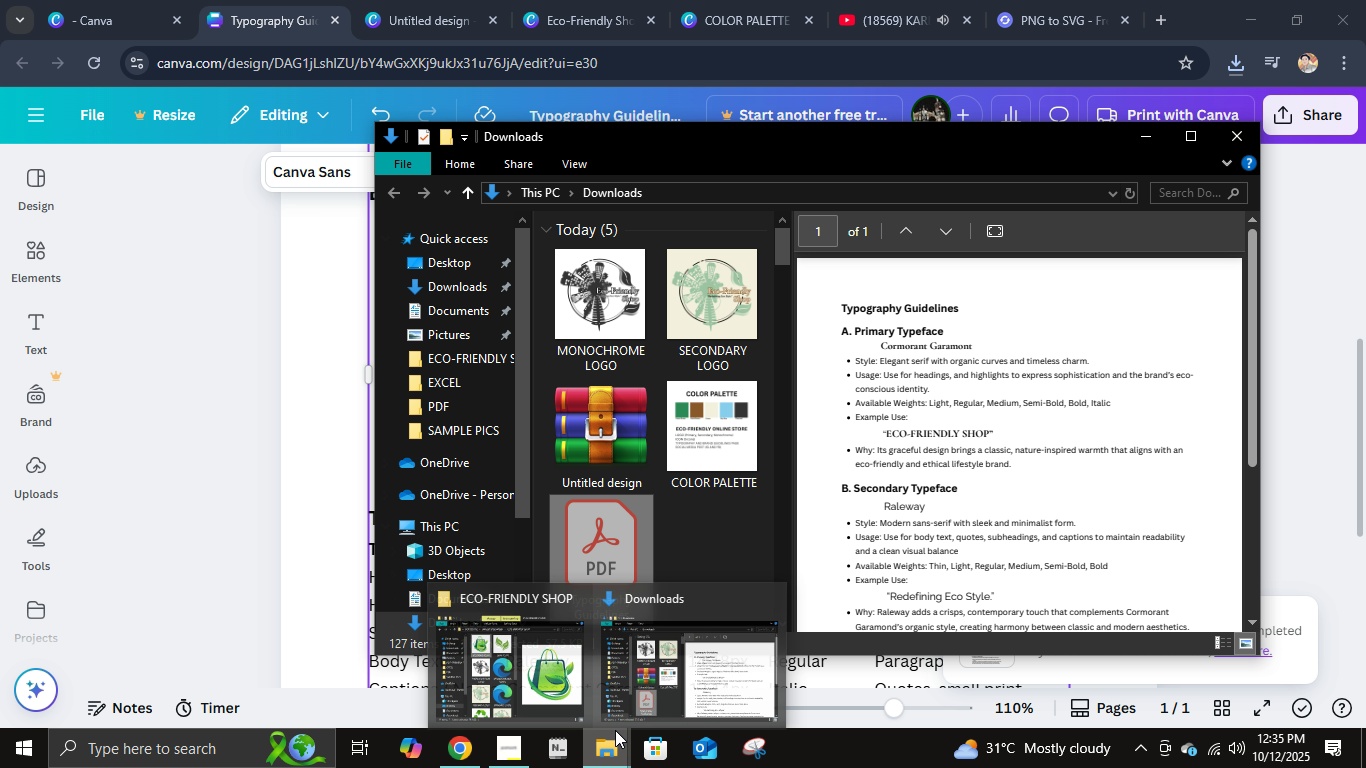 
left_click([499, 700])
 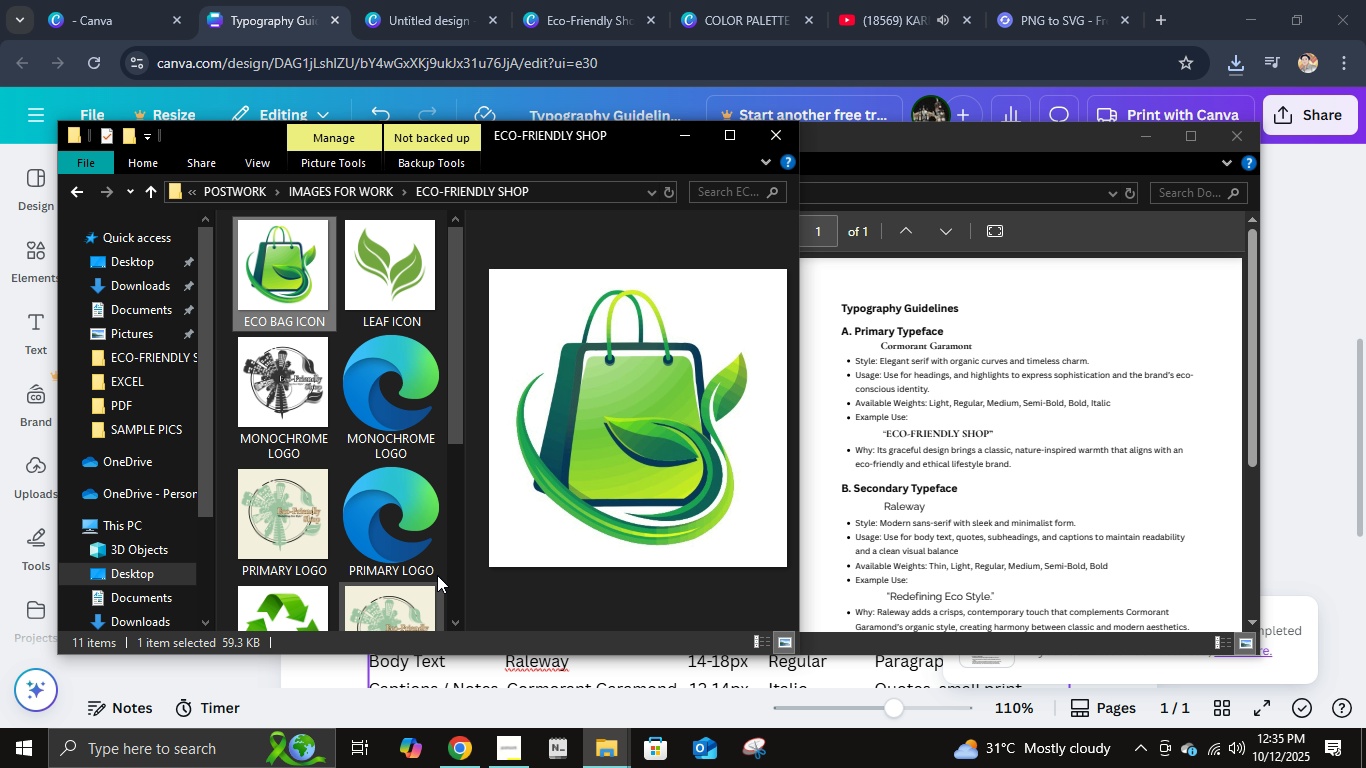 
key(Control+V)
 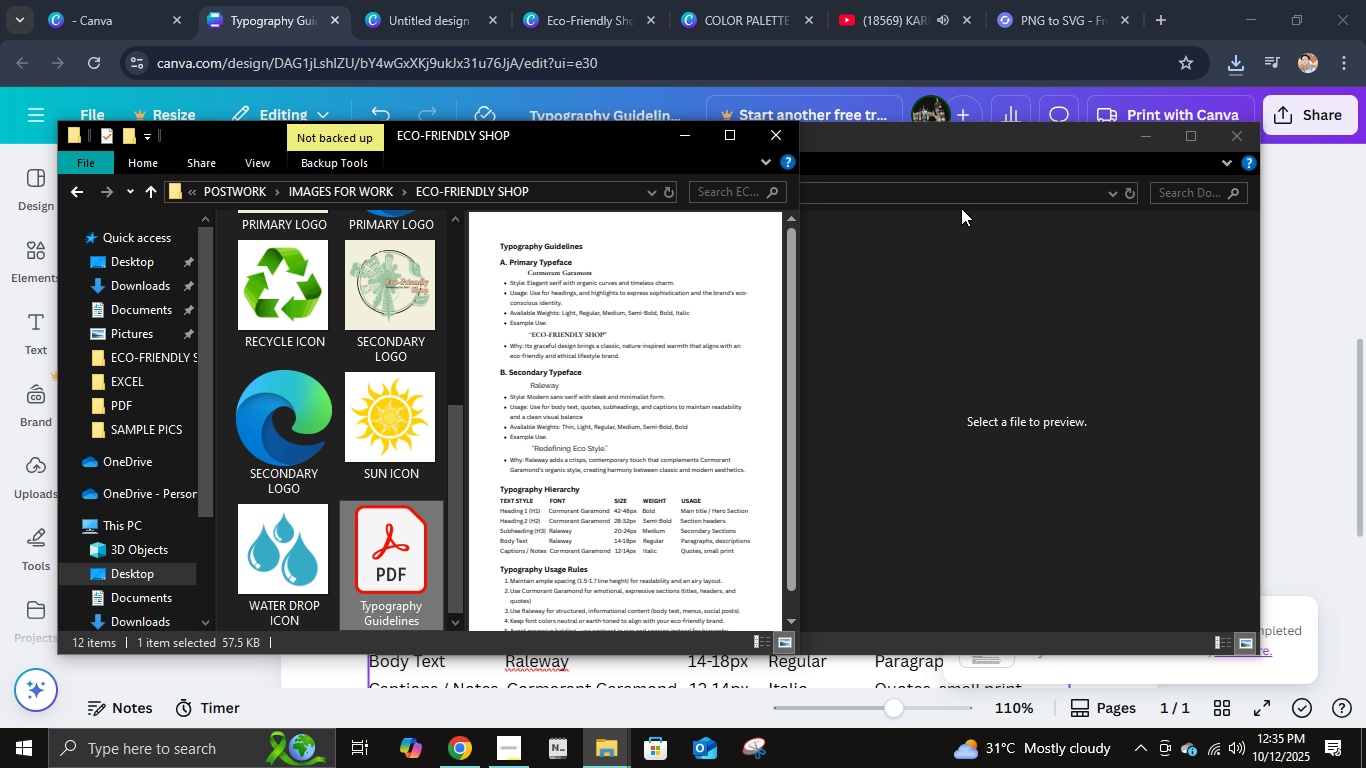 
left_click([1326, 309])
 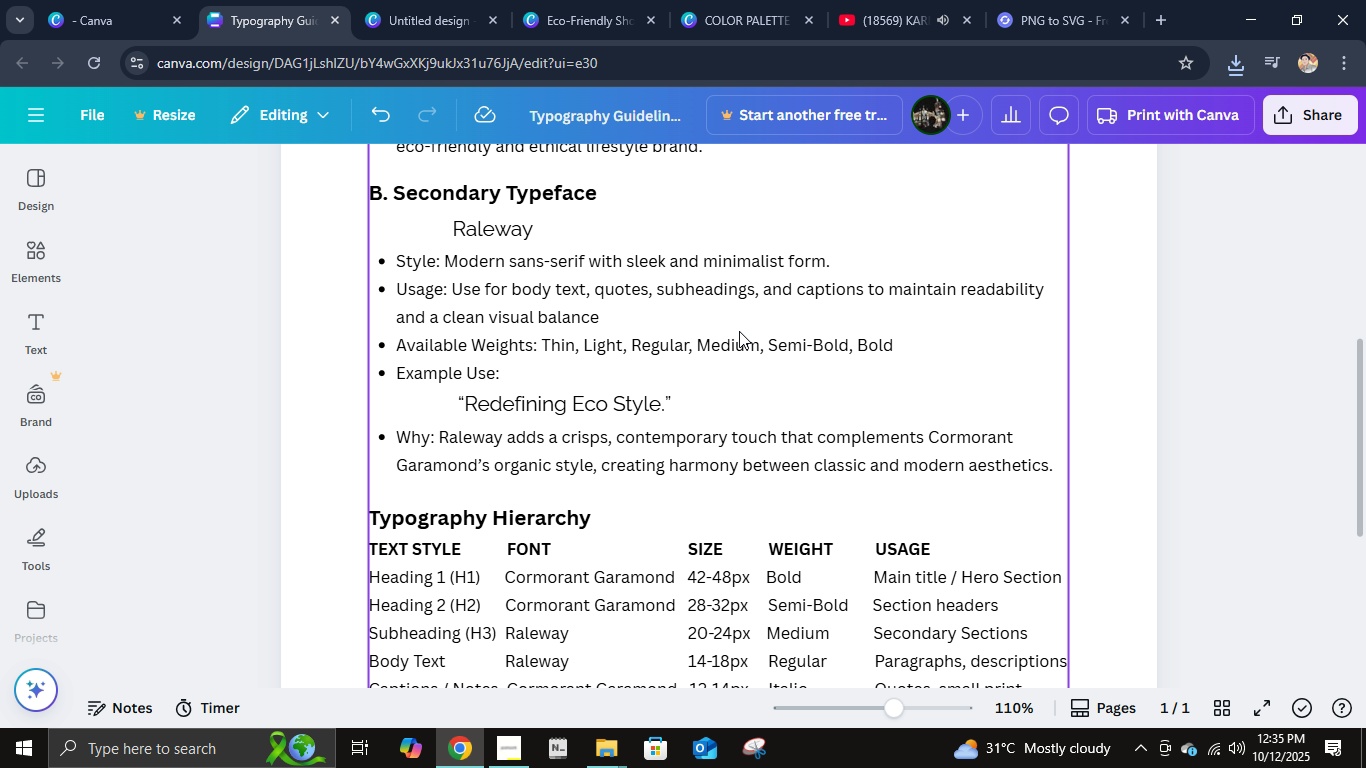 
scroll: coordinate [739, 331], scroll_direction: down, amount: 8.0
 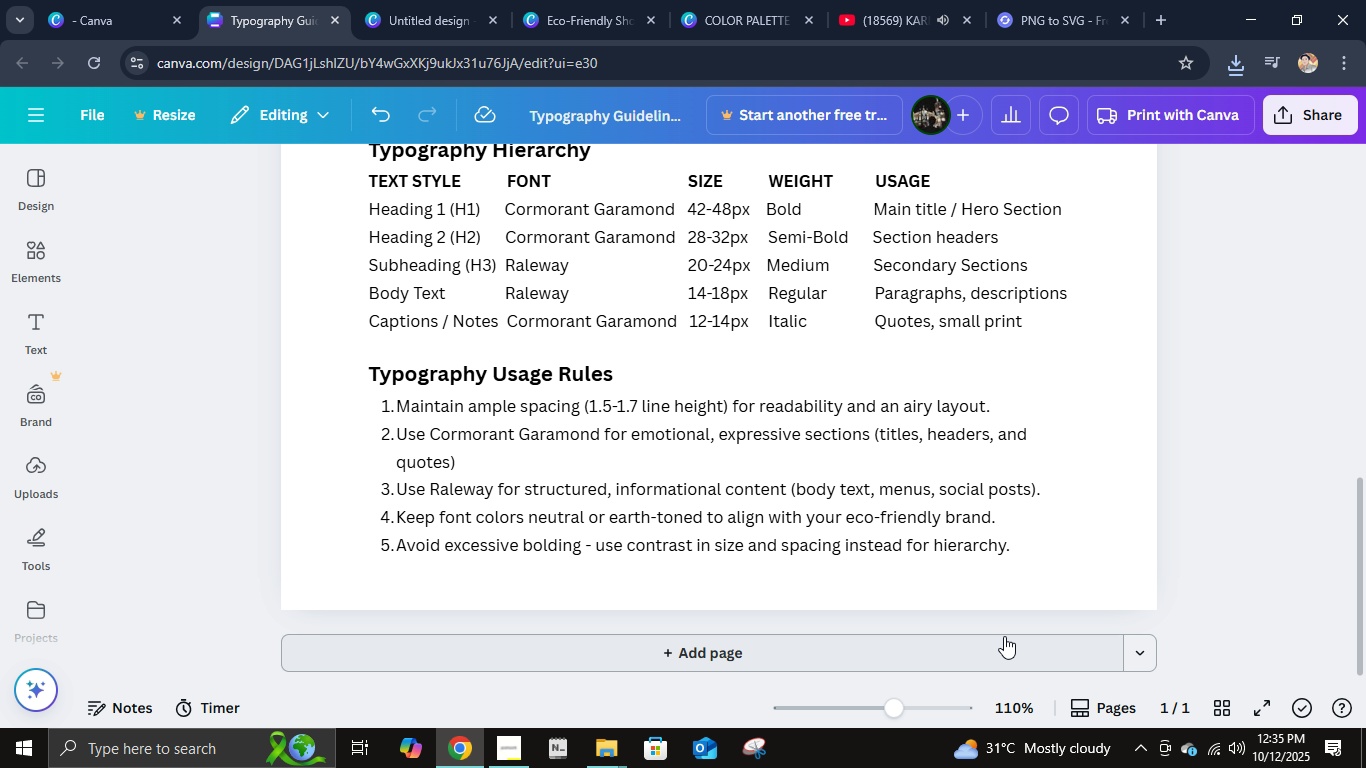 
left_click([1002, 638])
 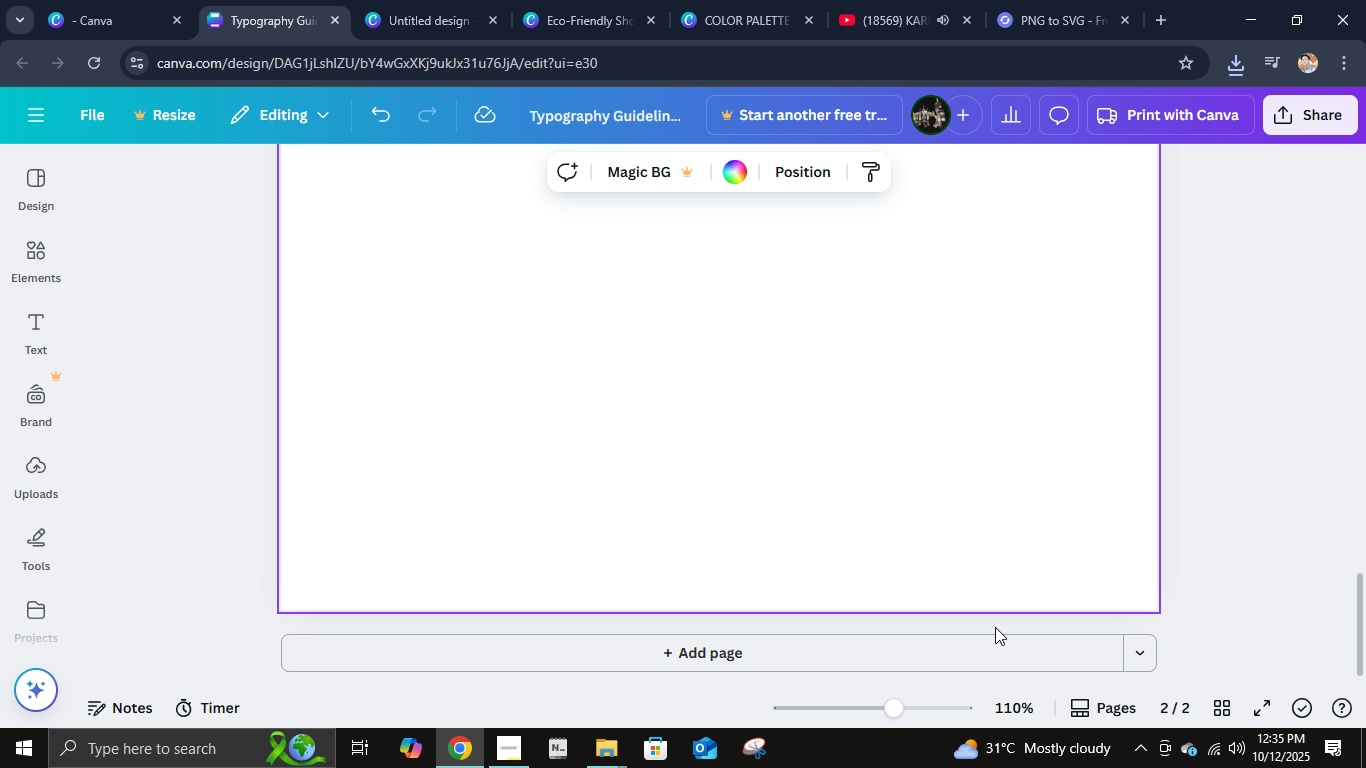 
key(Control+Z)
 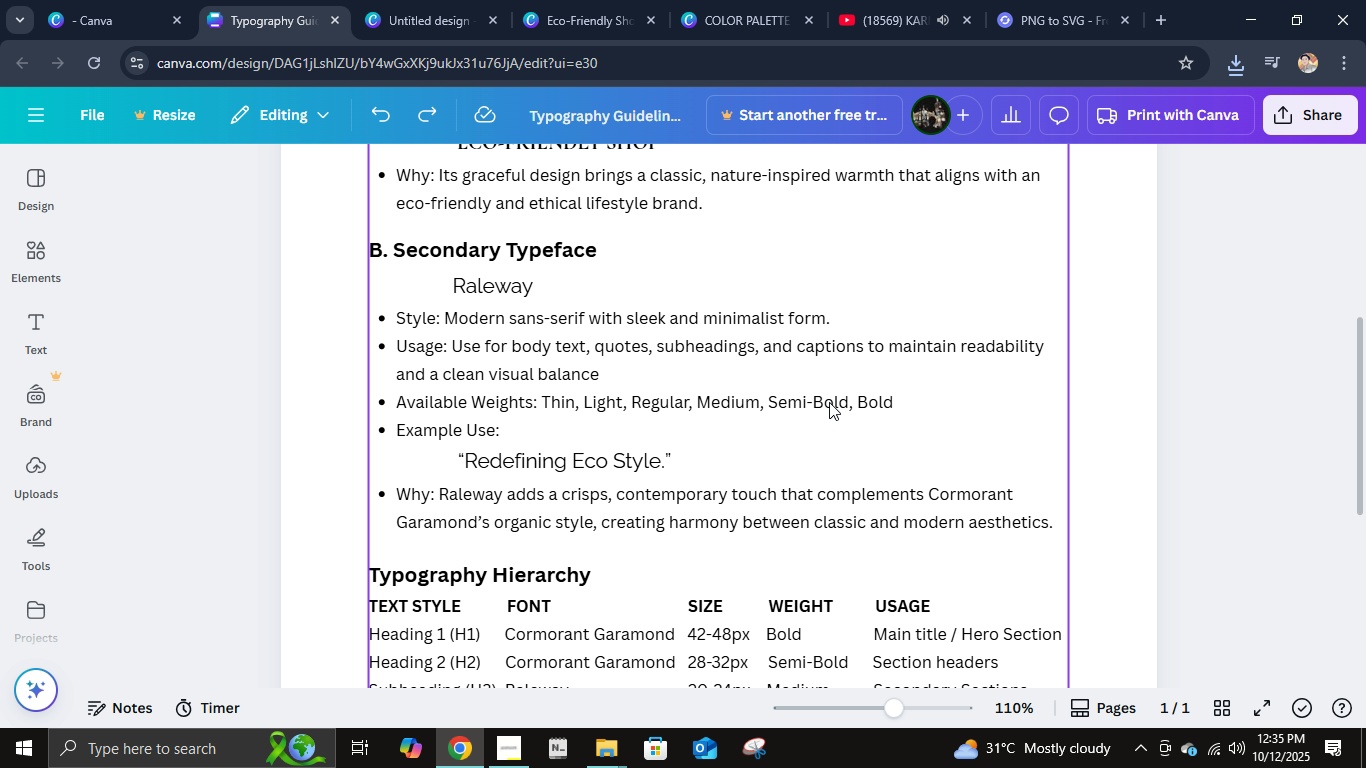 
left_click([829, 402])
 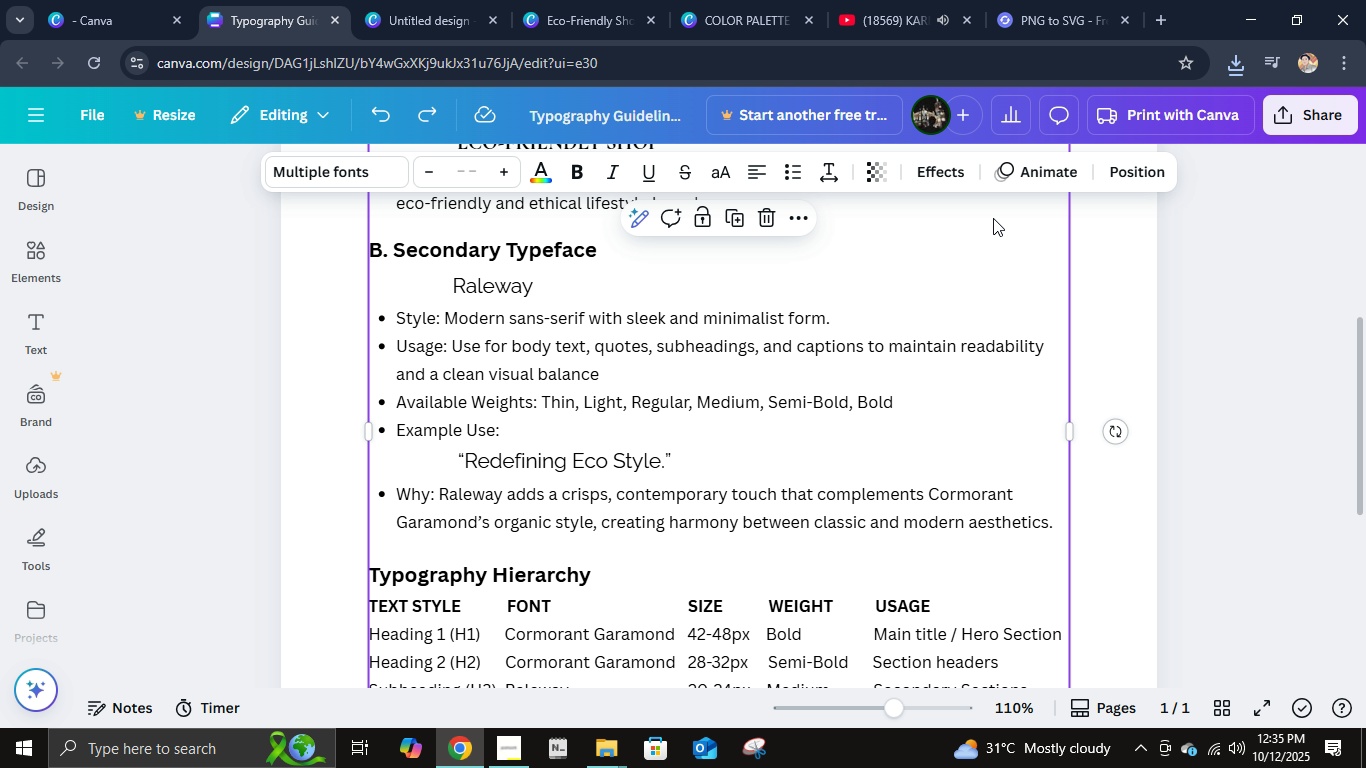 
scroll: coordinate [1119, 346], scroll_direction: up, amount: 7.0
 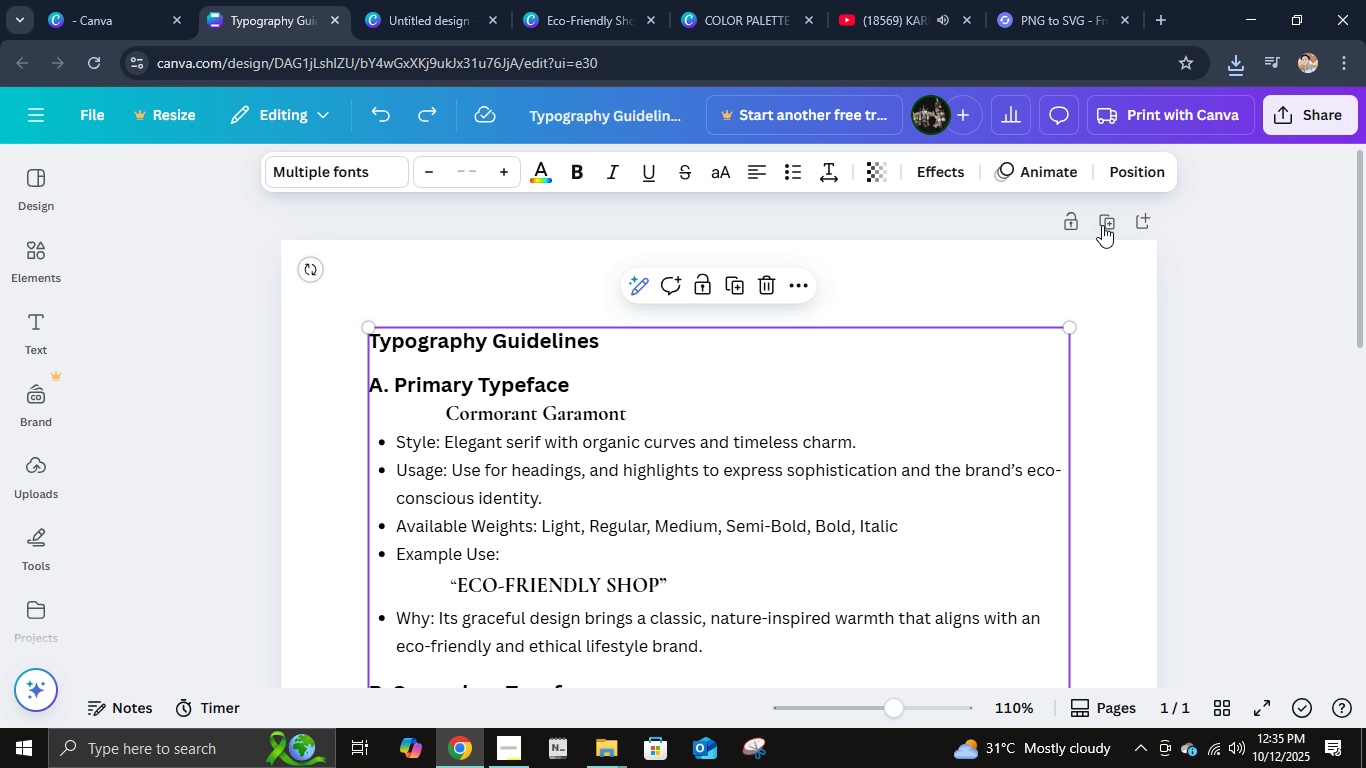 
left_click([1104, 223])
 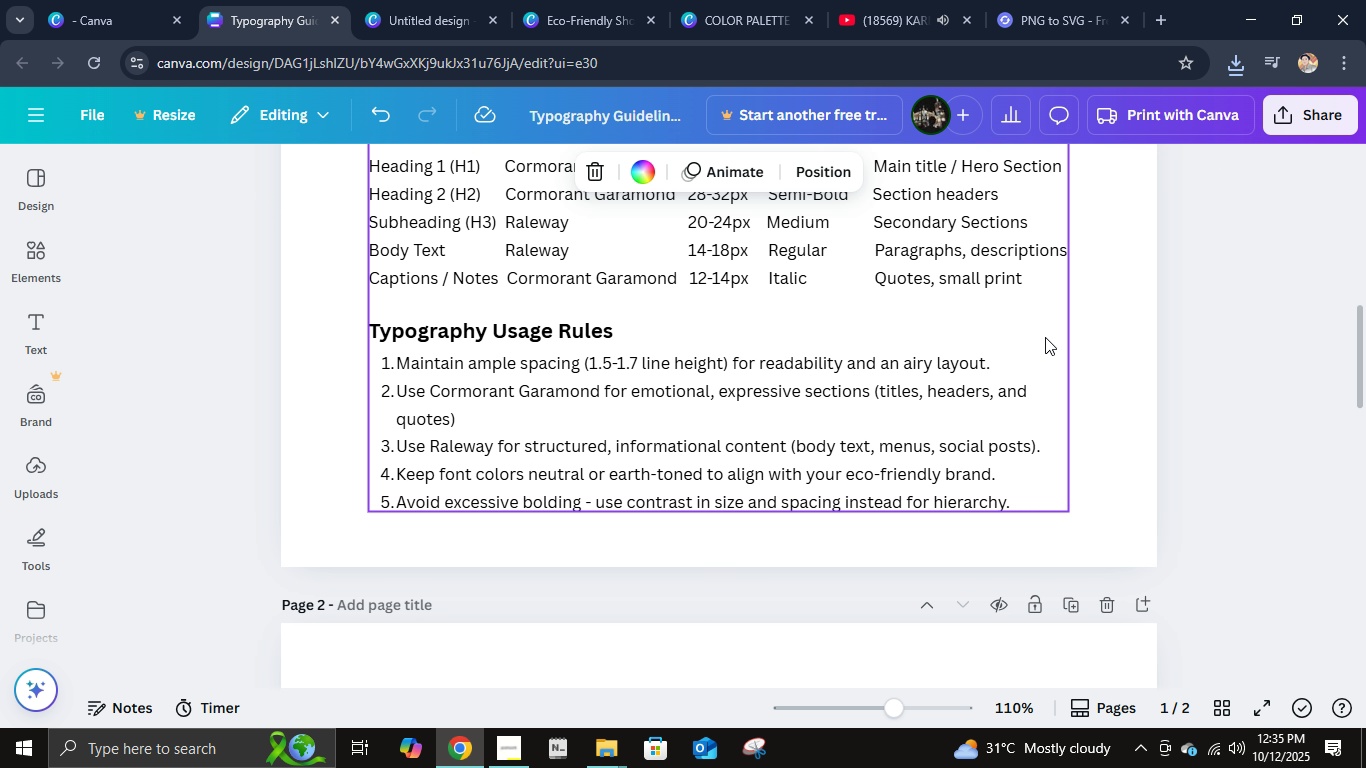 
scroll: coordinate [742, 376], scroll_direction: none, amount: 0.0
 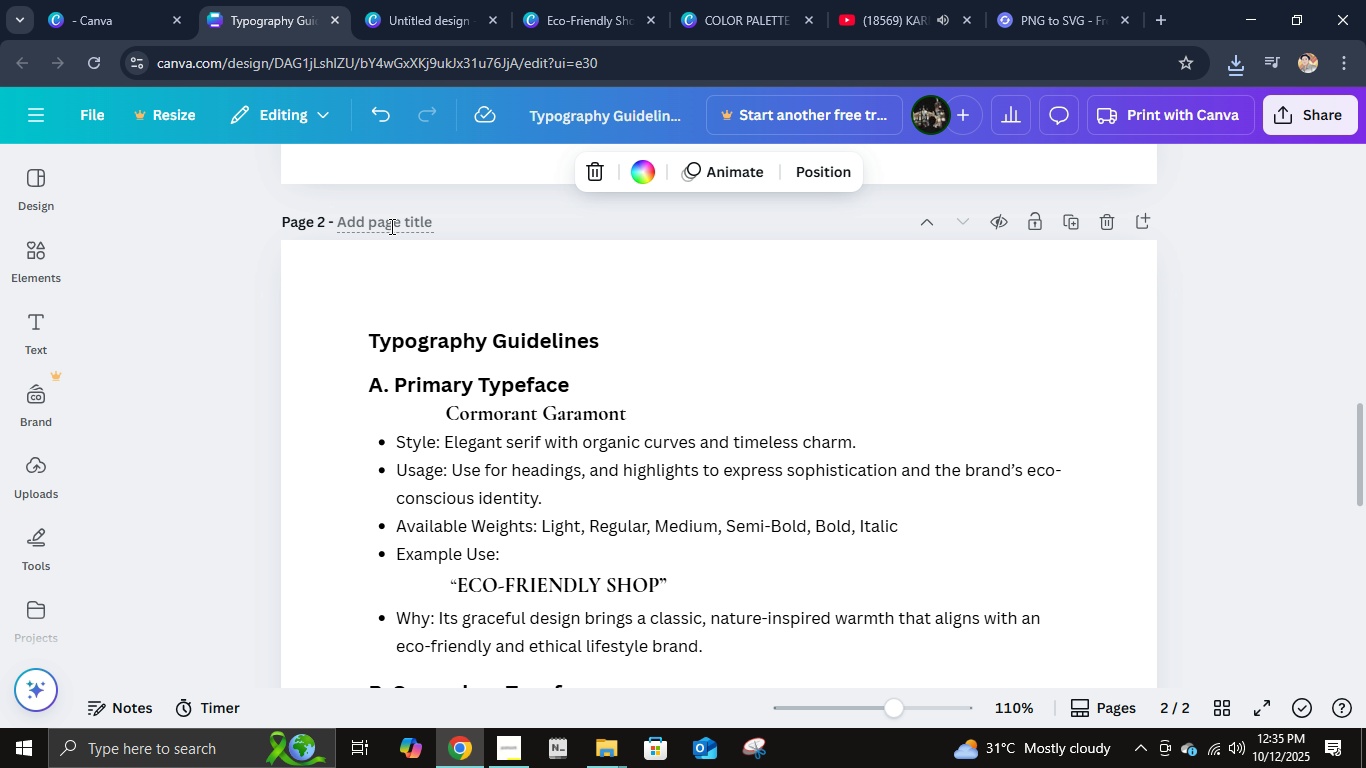 
left_click([390, 226])
 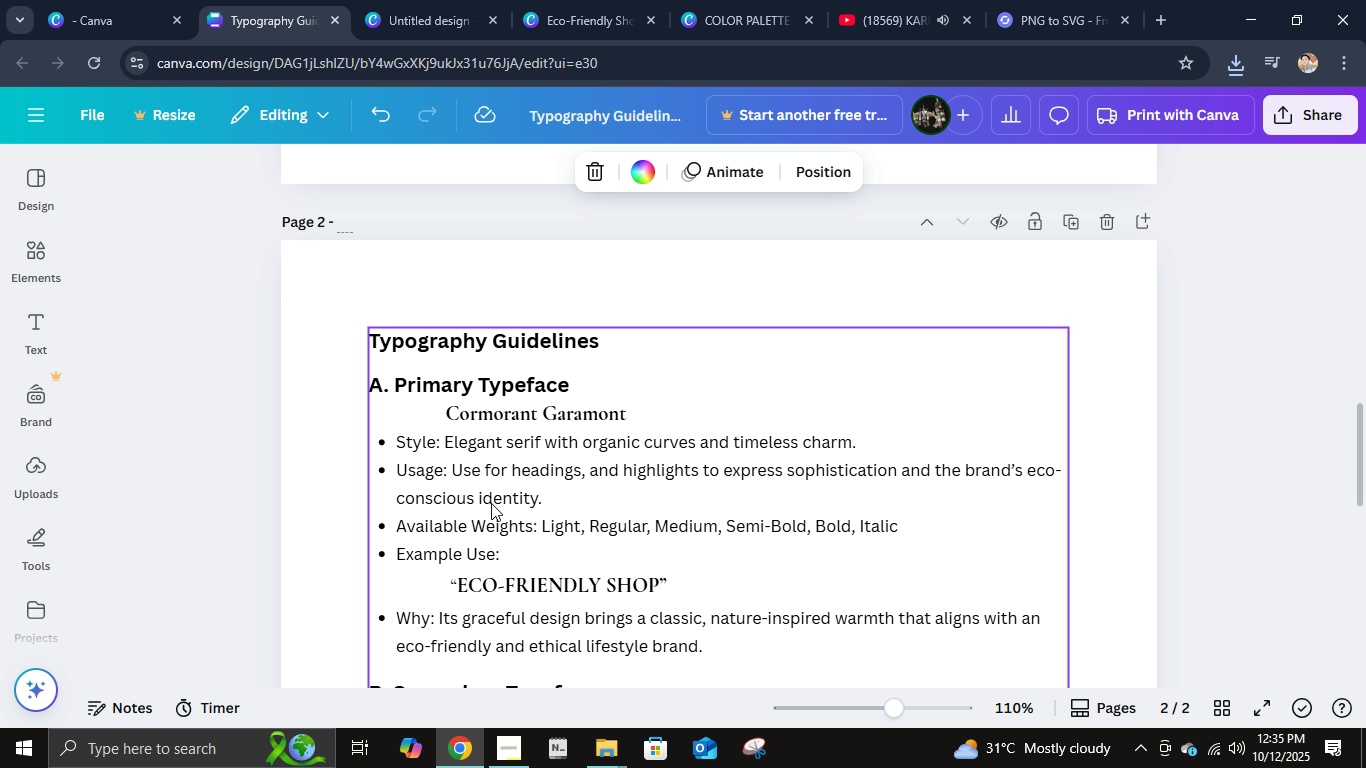 
left_click([491, 747])